 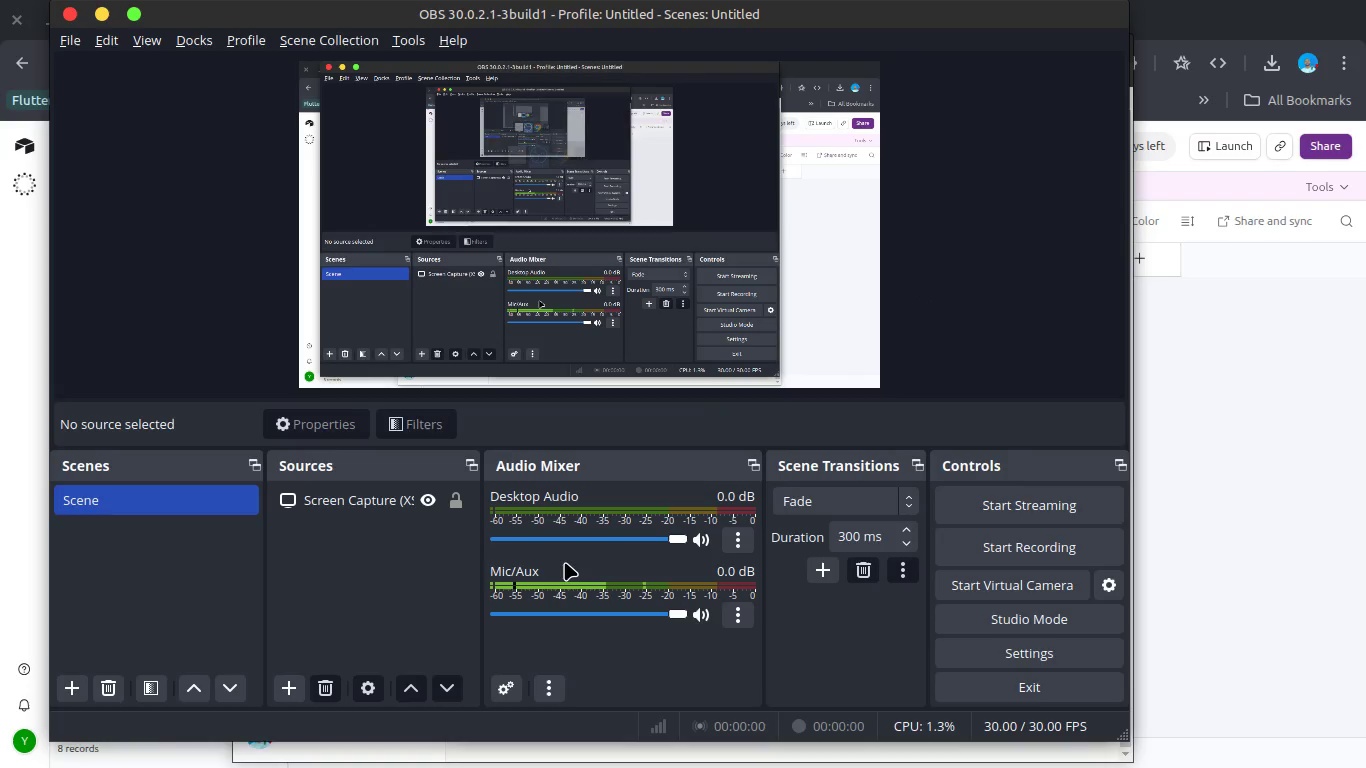 
key(Alt+Tab)
 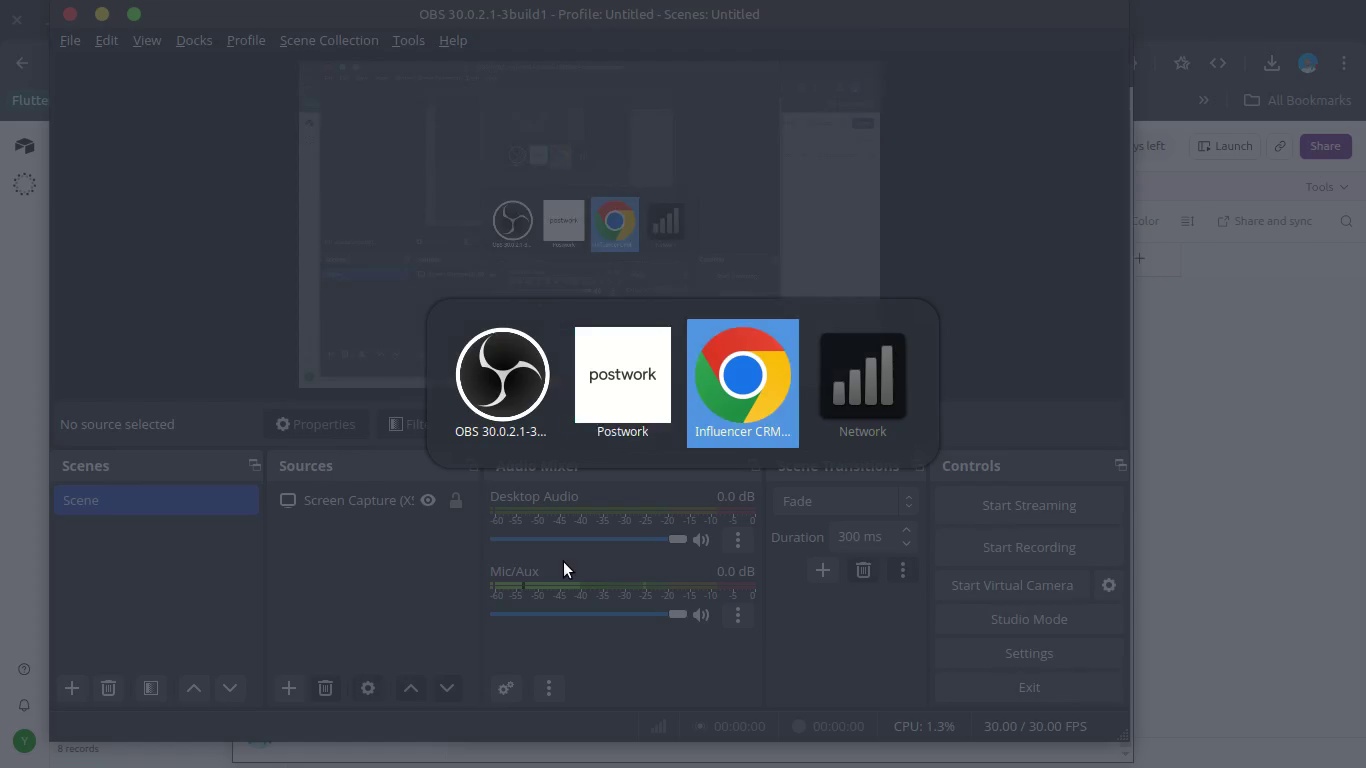 
key(Alt+Tab)
 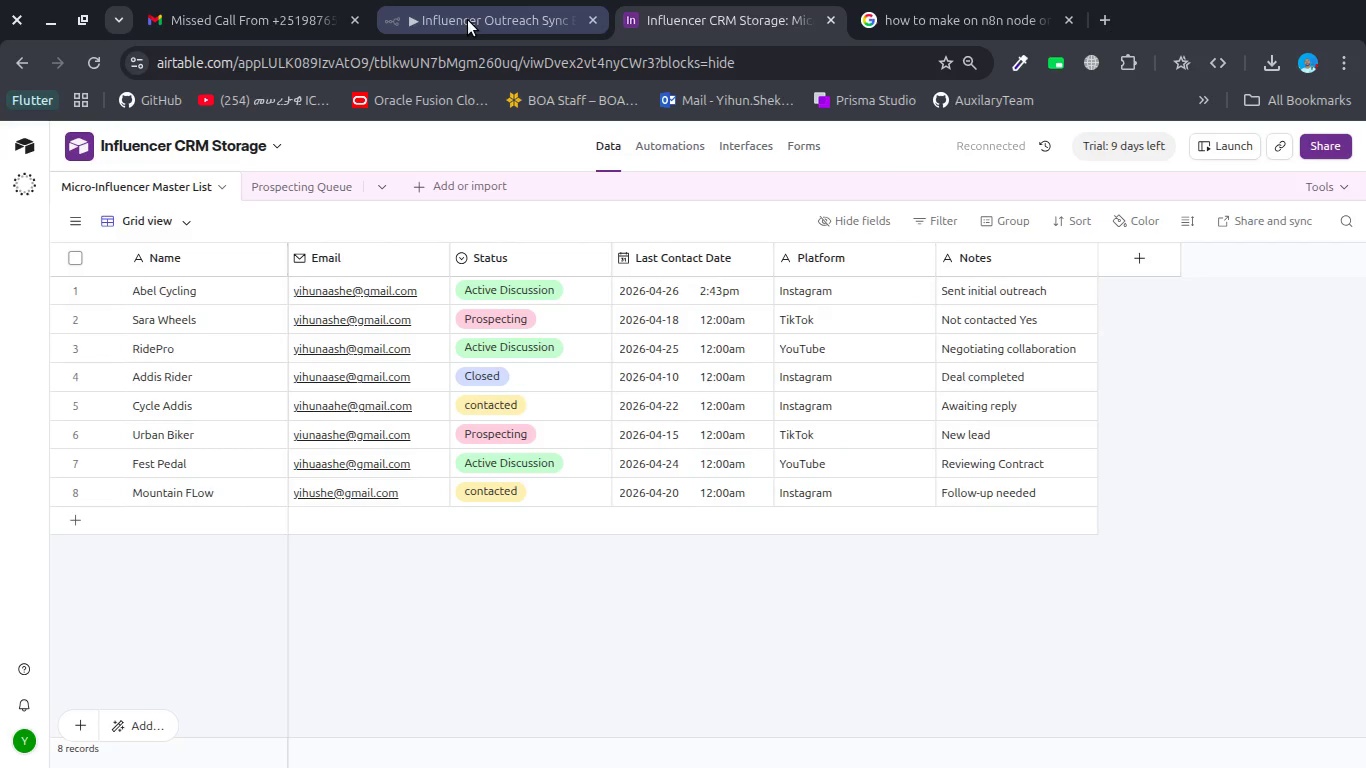 
left_click([466, 20])
 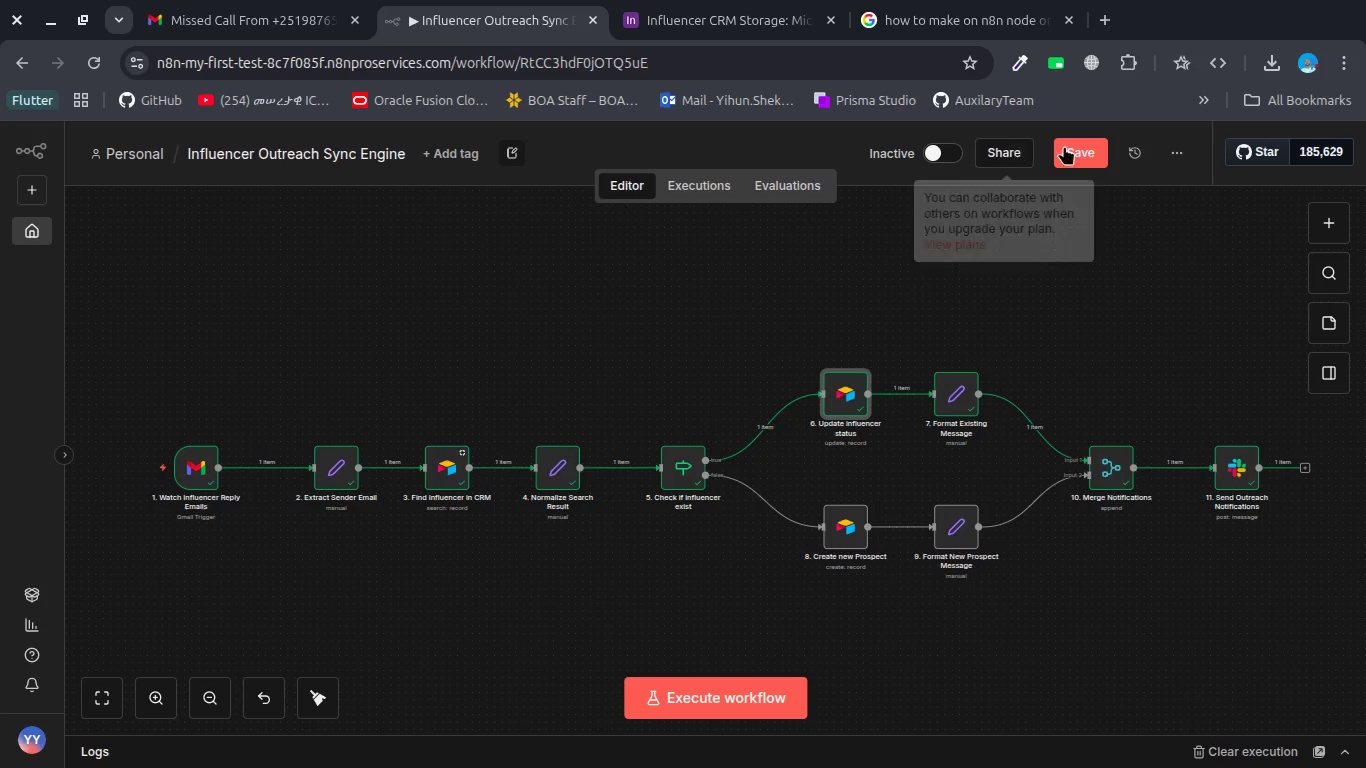 
left_click([1074, 144])
 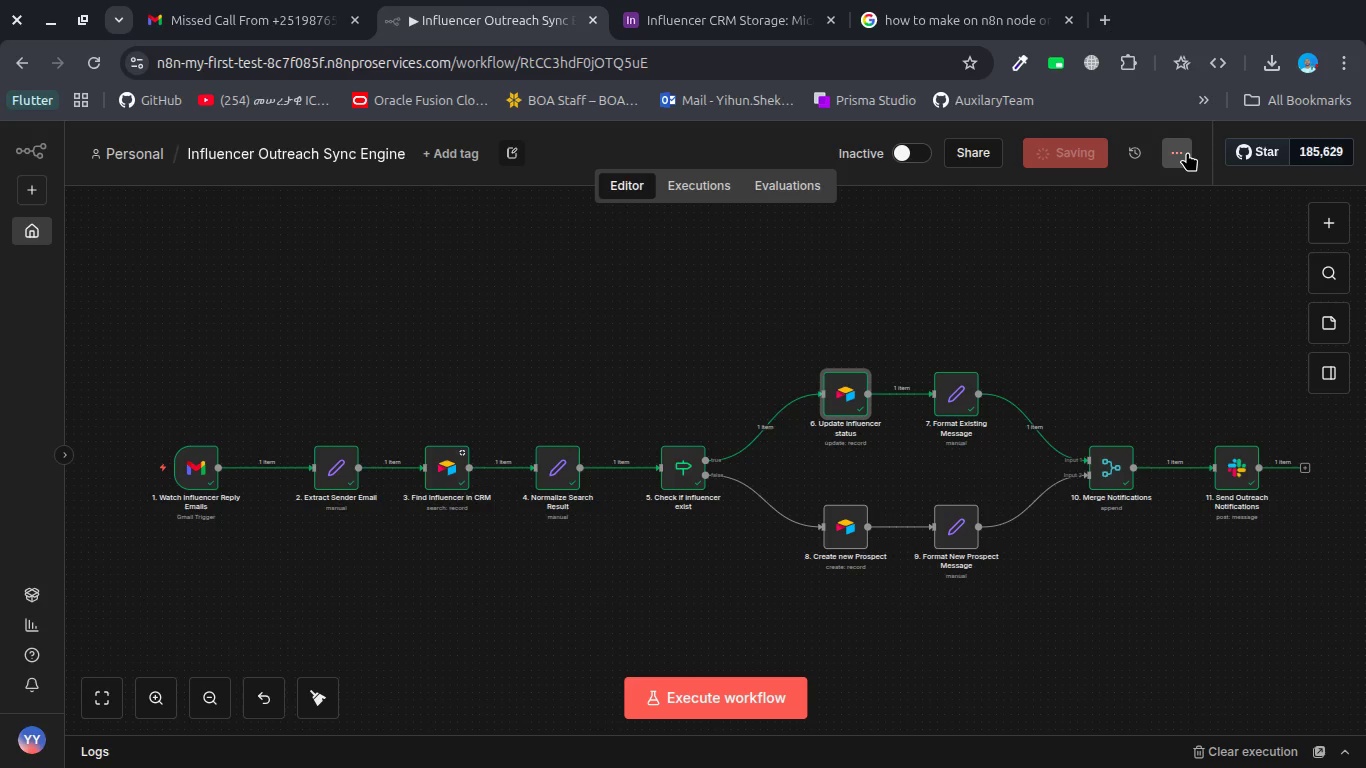 
left_click([1187, 152])
 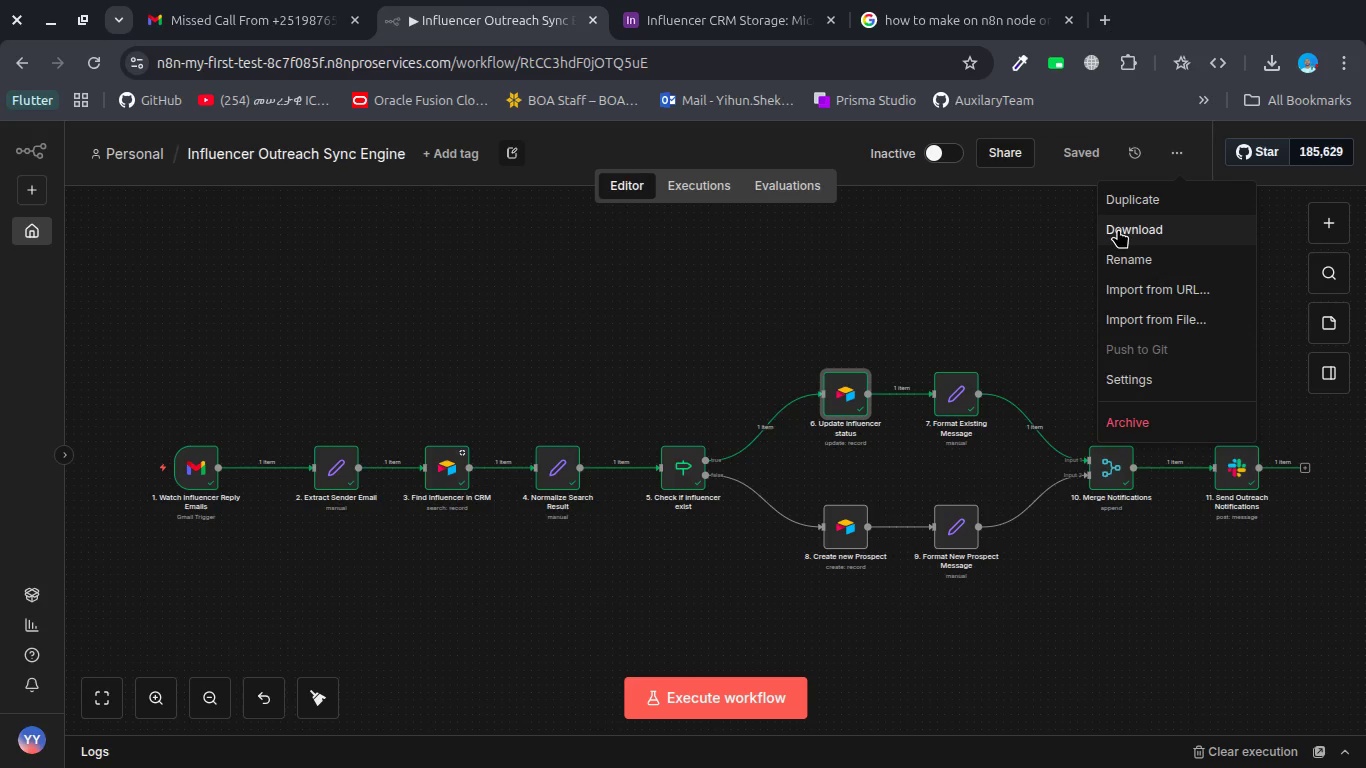 
left_click([1118, 229])
 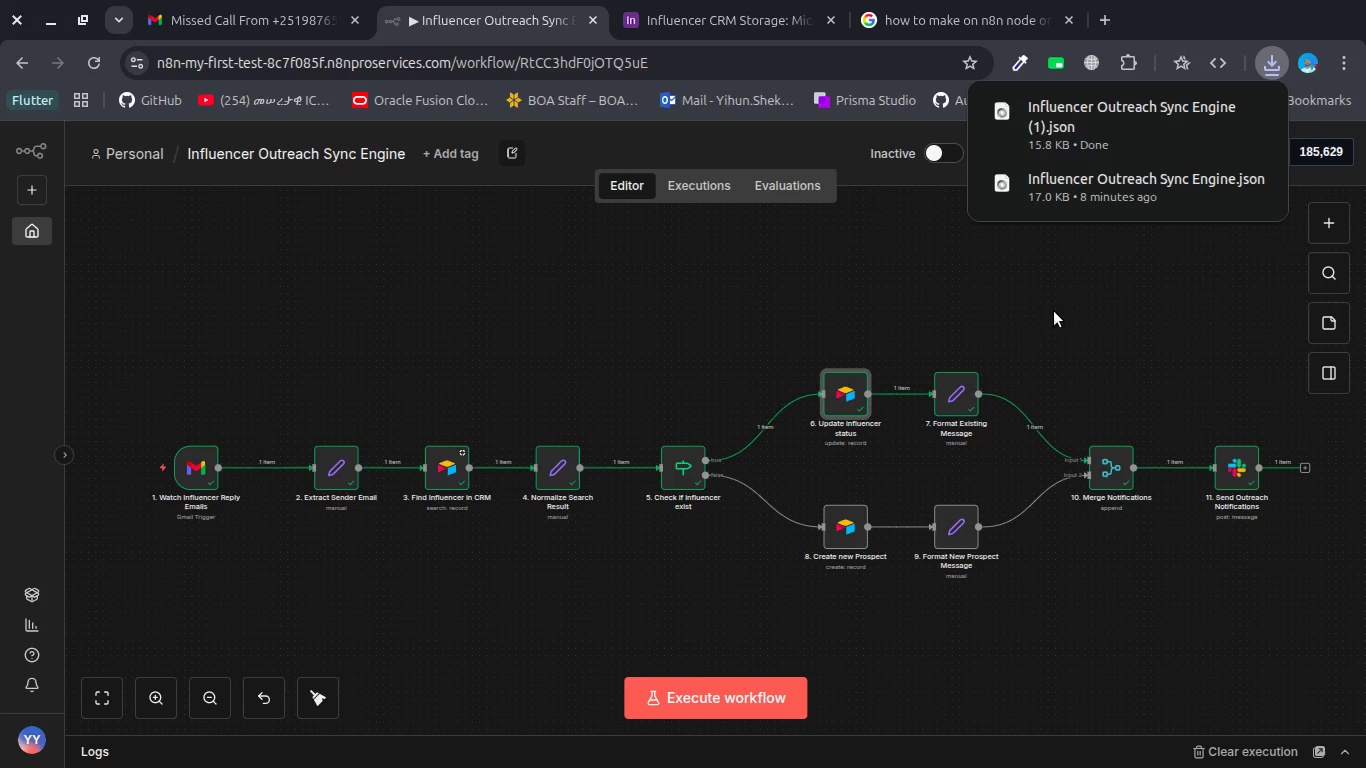 
left_click([1074, 328])
 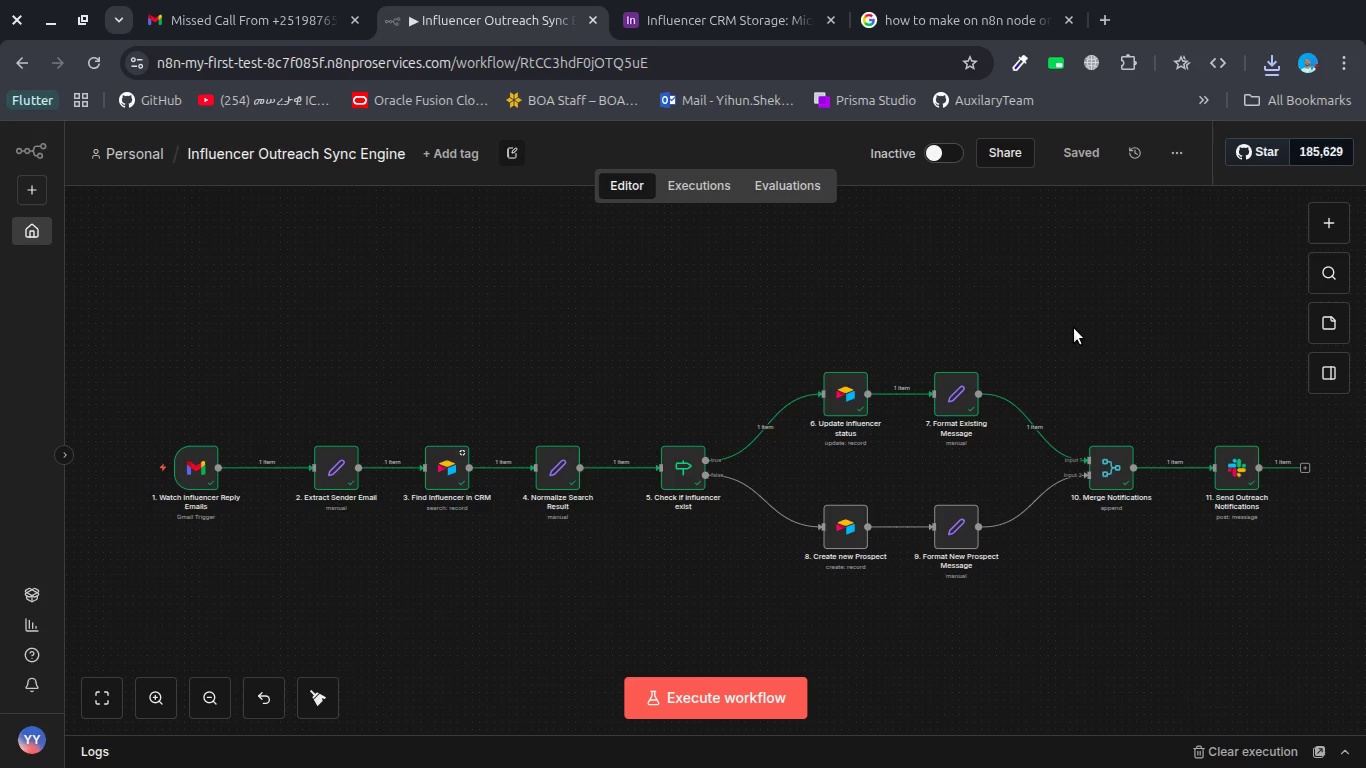 